 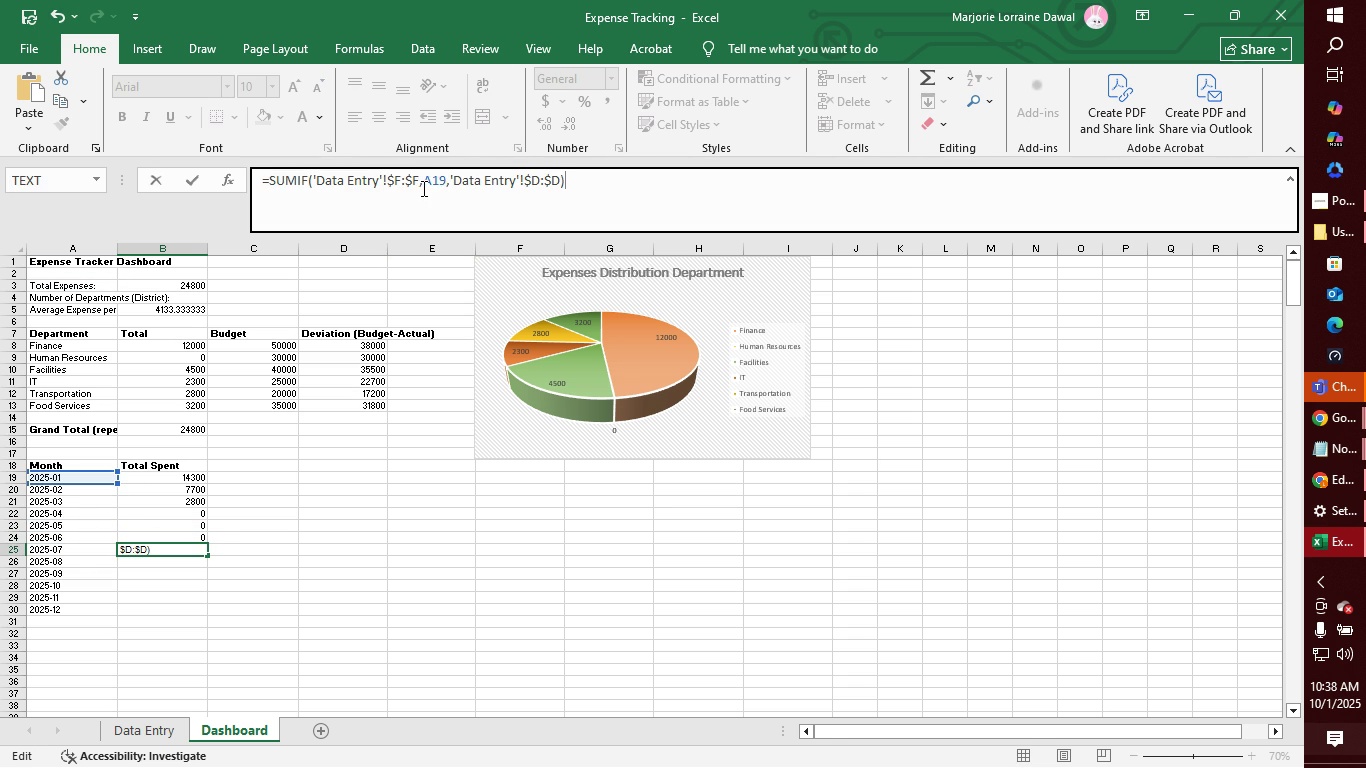 
left_click([444, 178])
 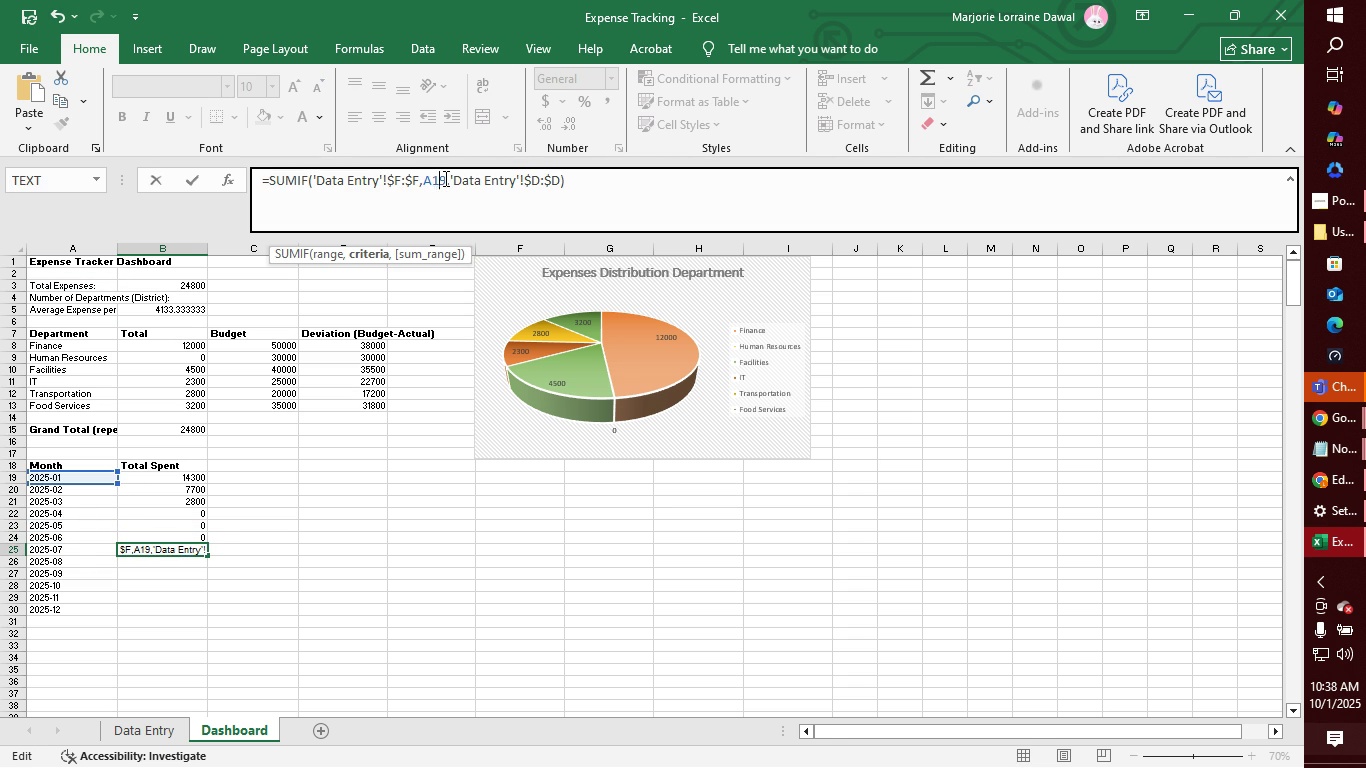 
key(Backspace)
key(Backspace)
type(25)
 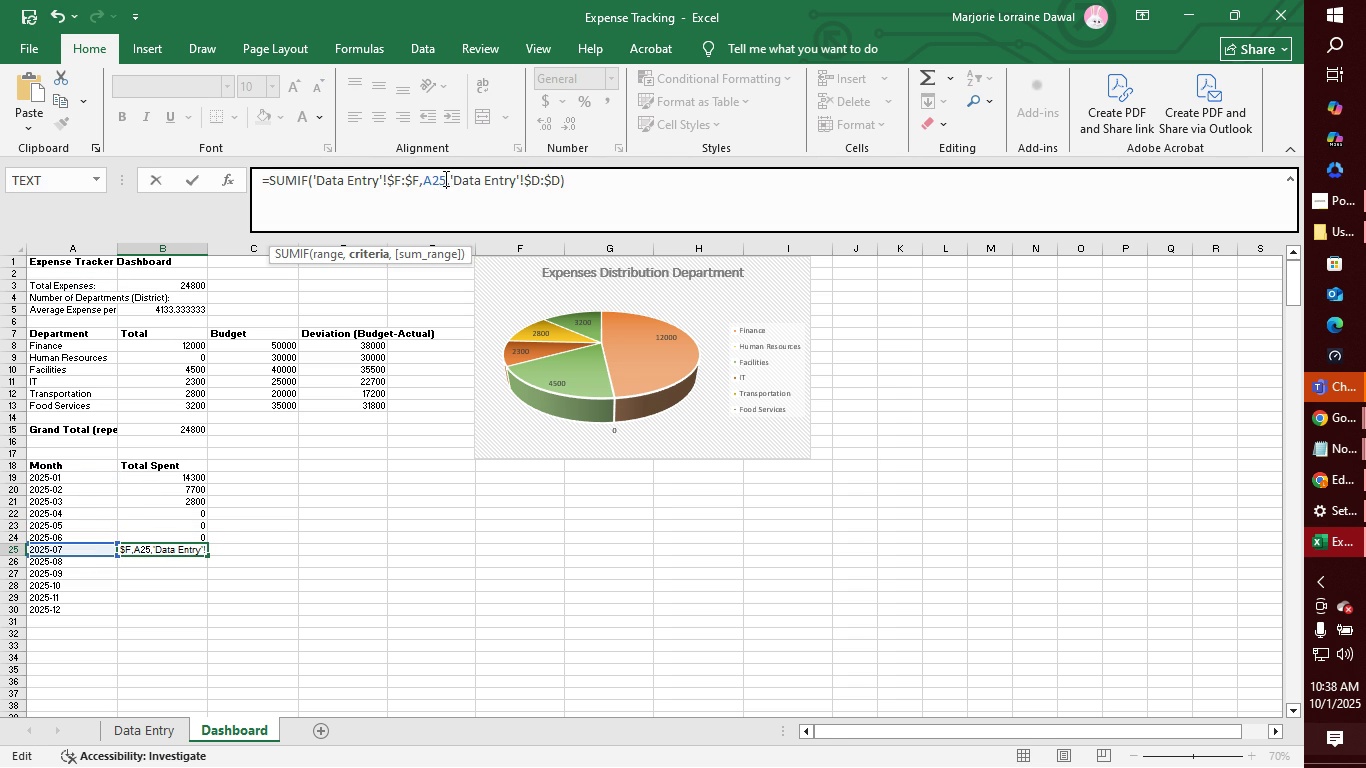 
key(Enter)
 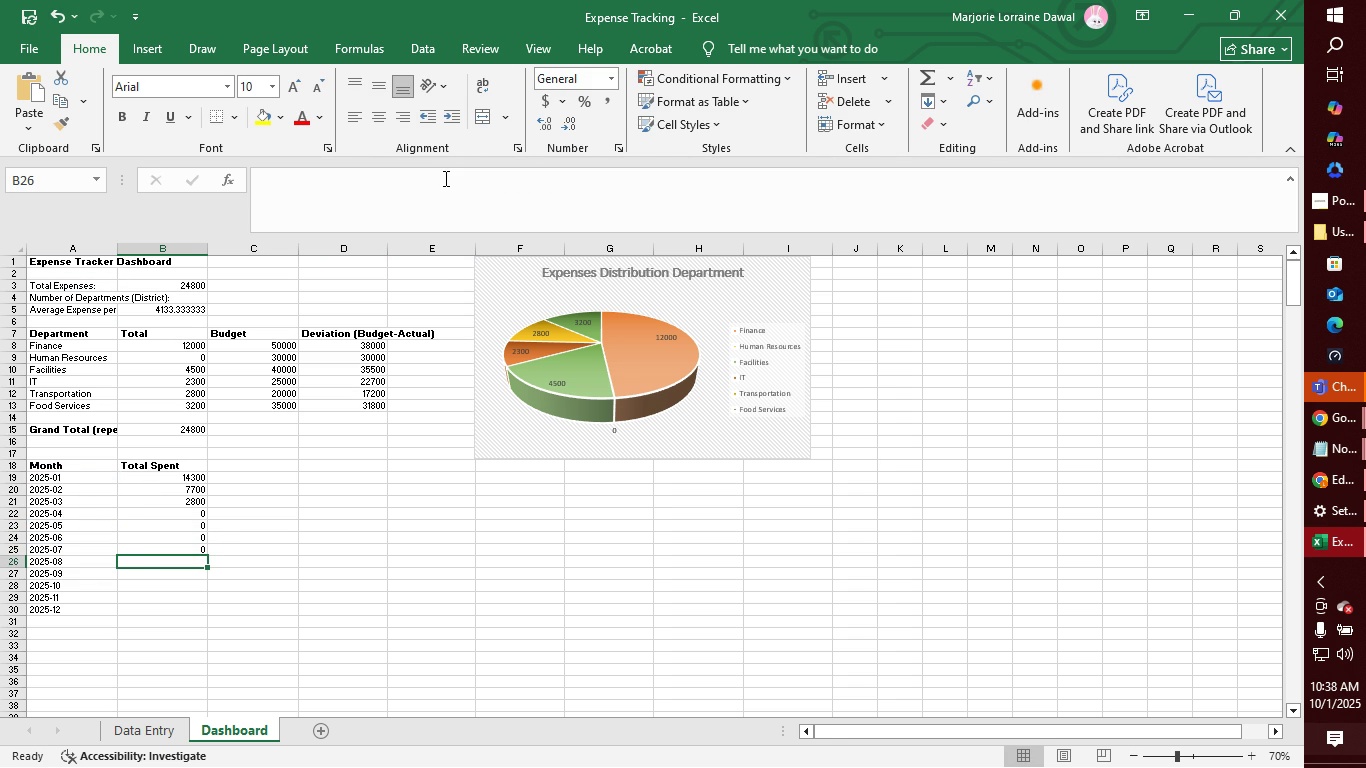 
left_click([444, 178])